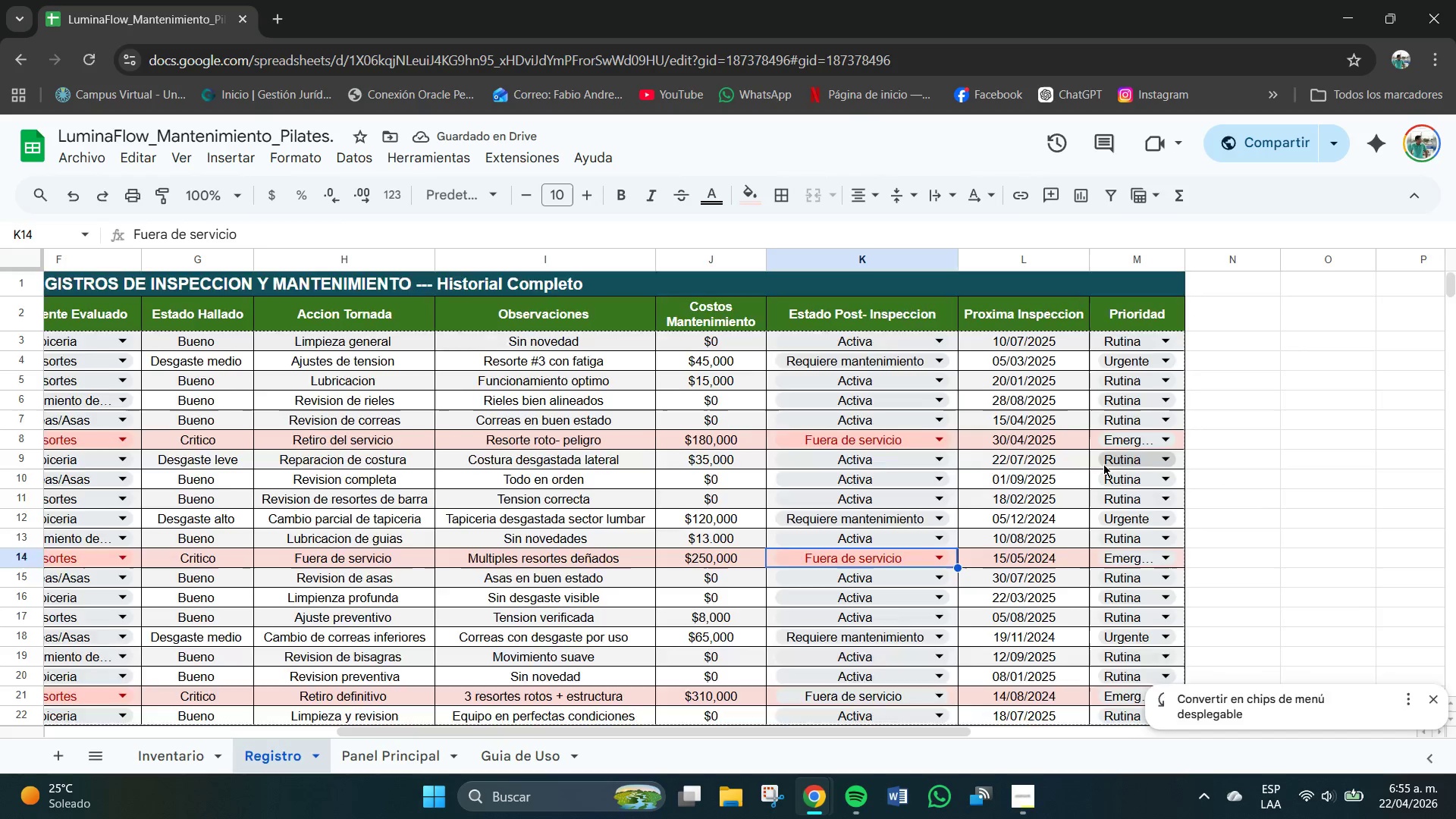 
scroll: coordinate [1101, 469], scroll_direction: down, amount: 2.0
 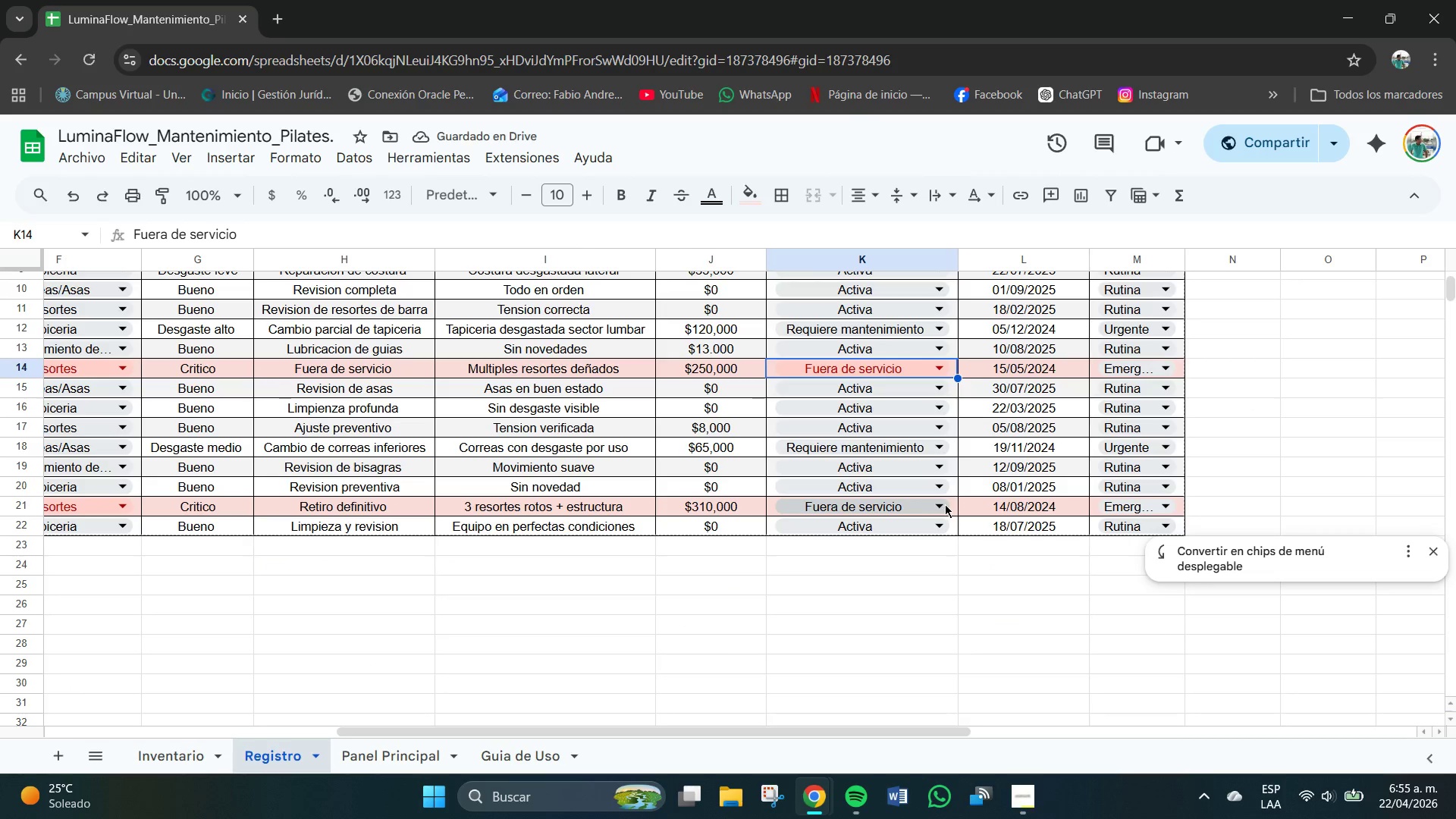 
left_click([936, 504])
 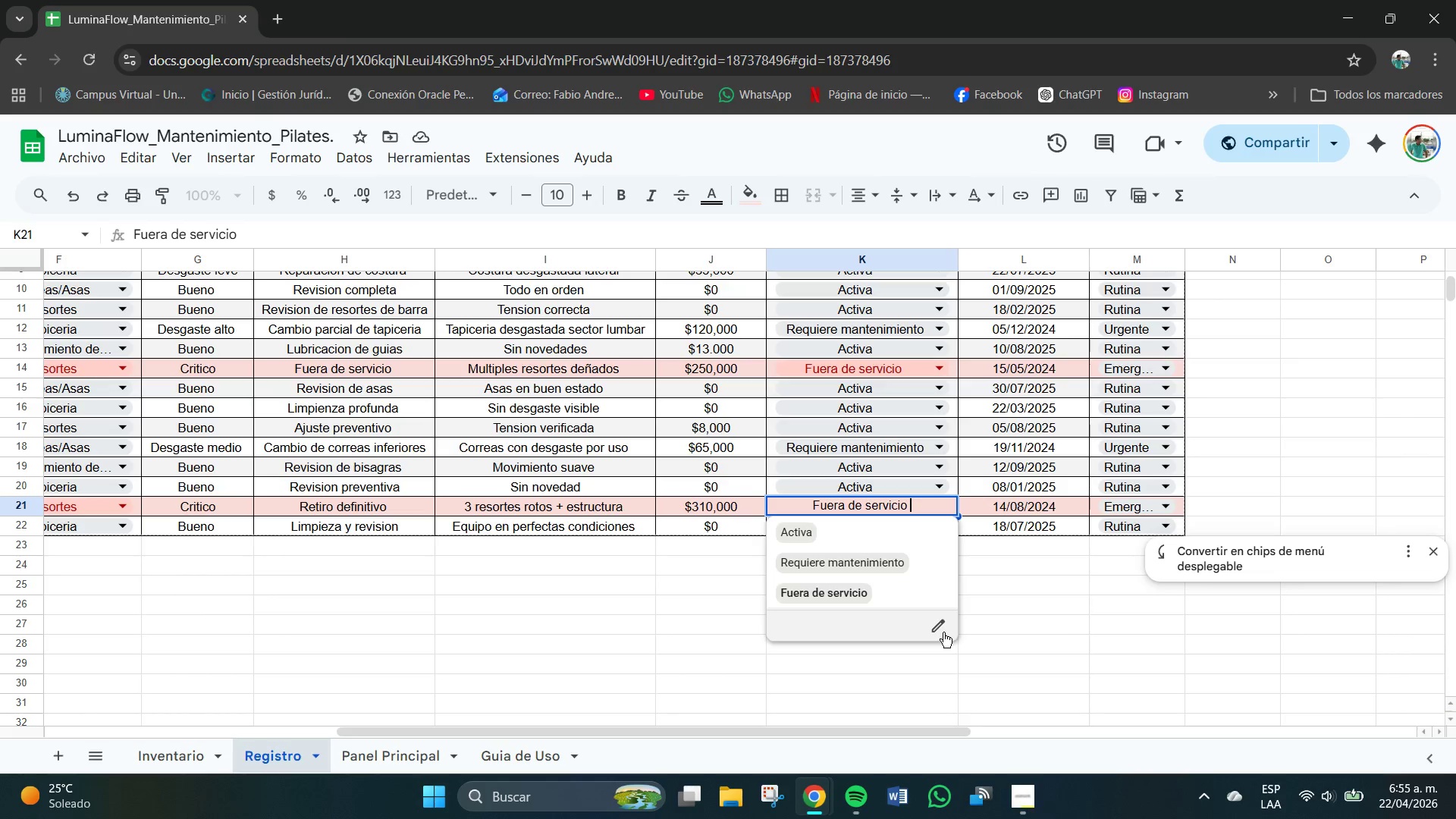 
left_click([940, 628])
 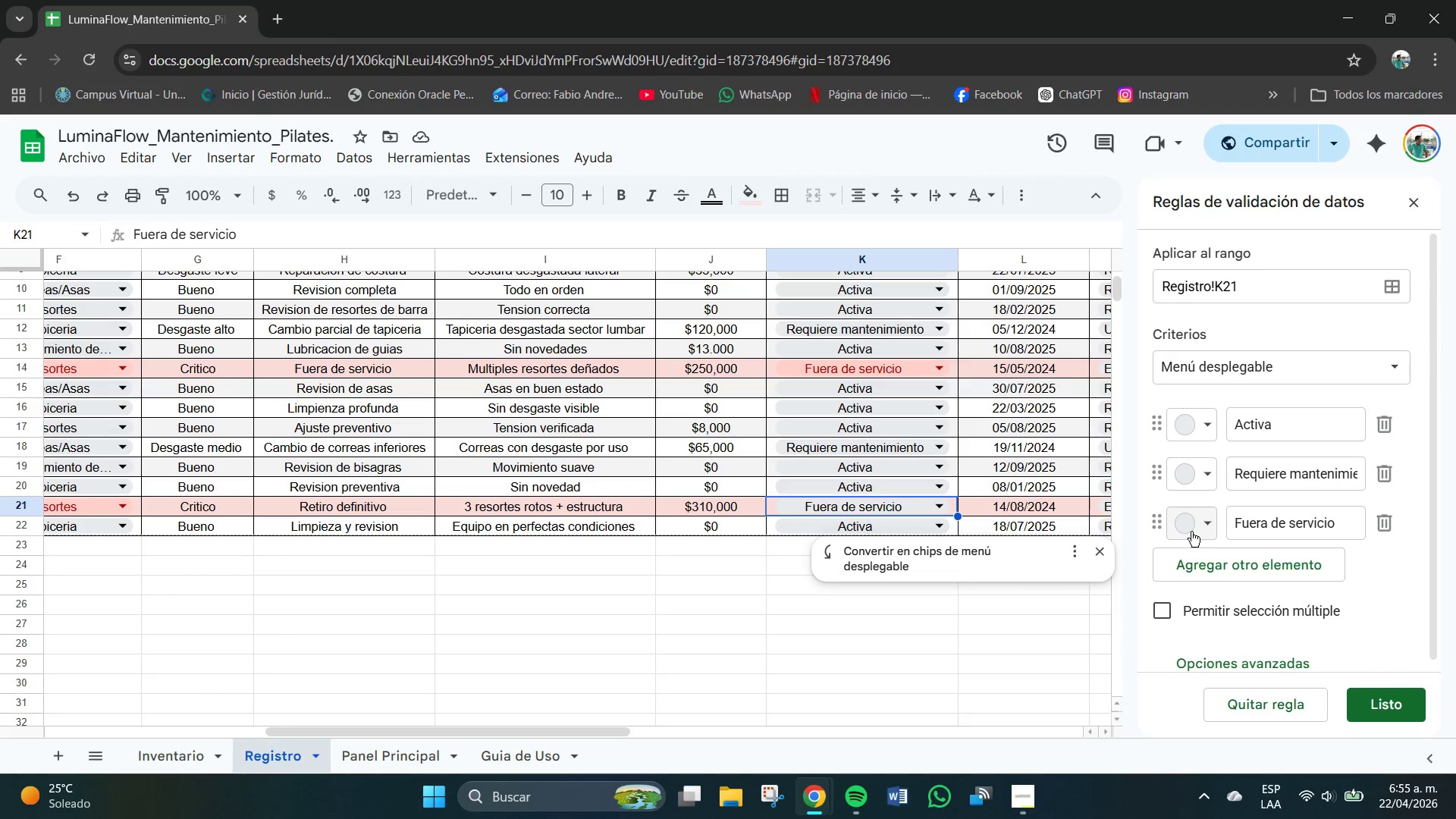 
left_click([1203, 524])
 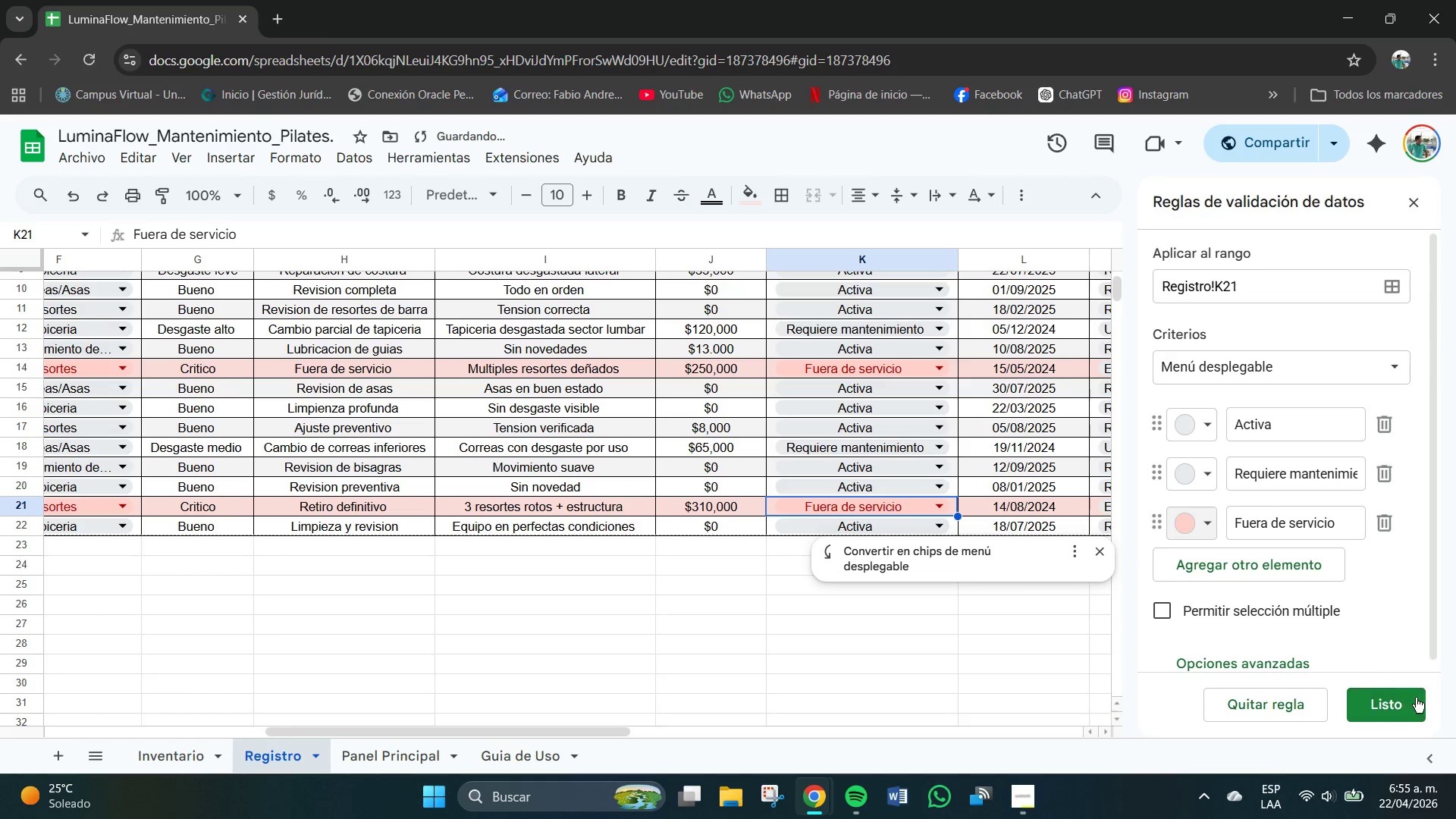 
left_click([1400, 698])
 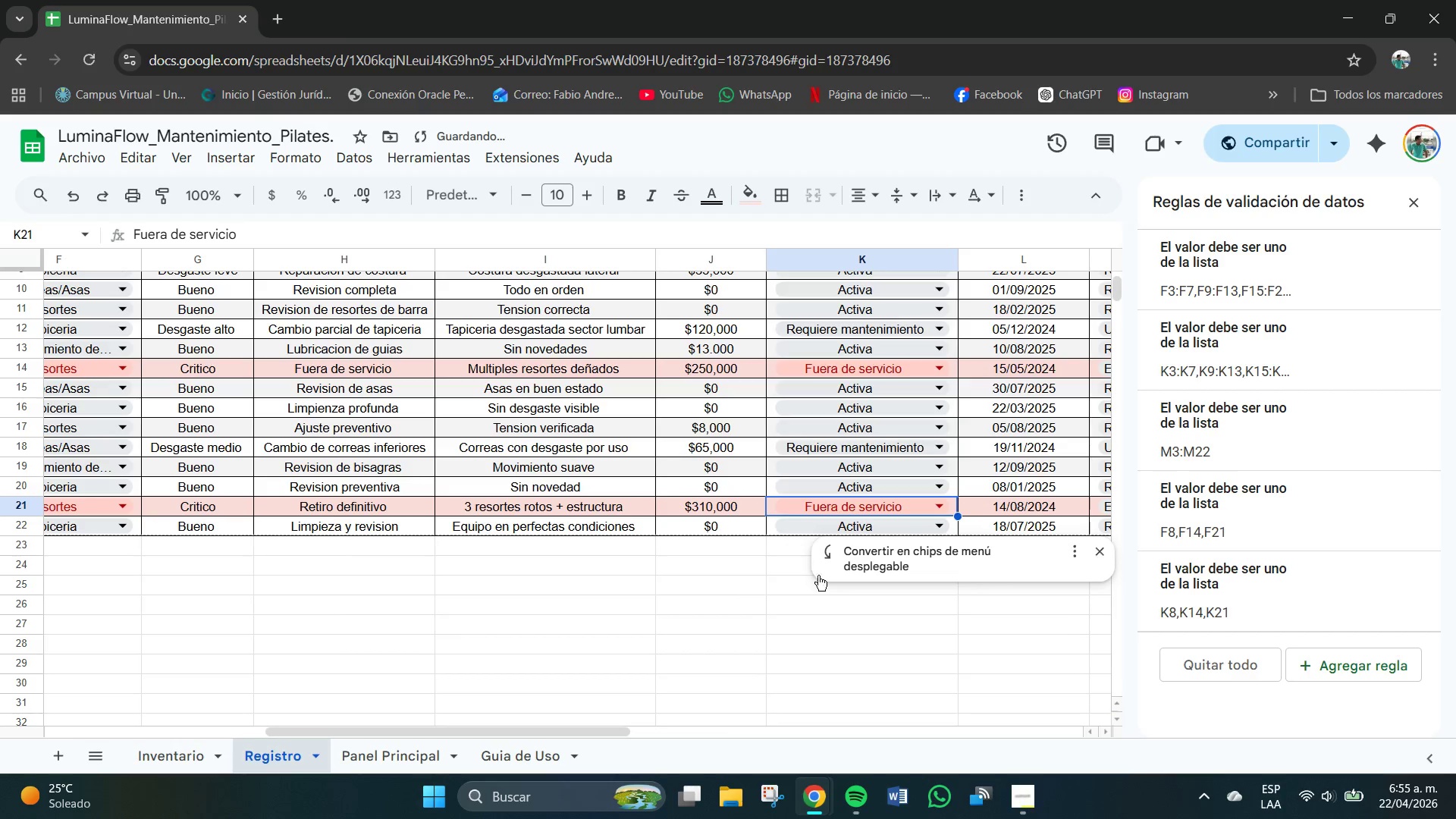 
left_click([794, 635])
 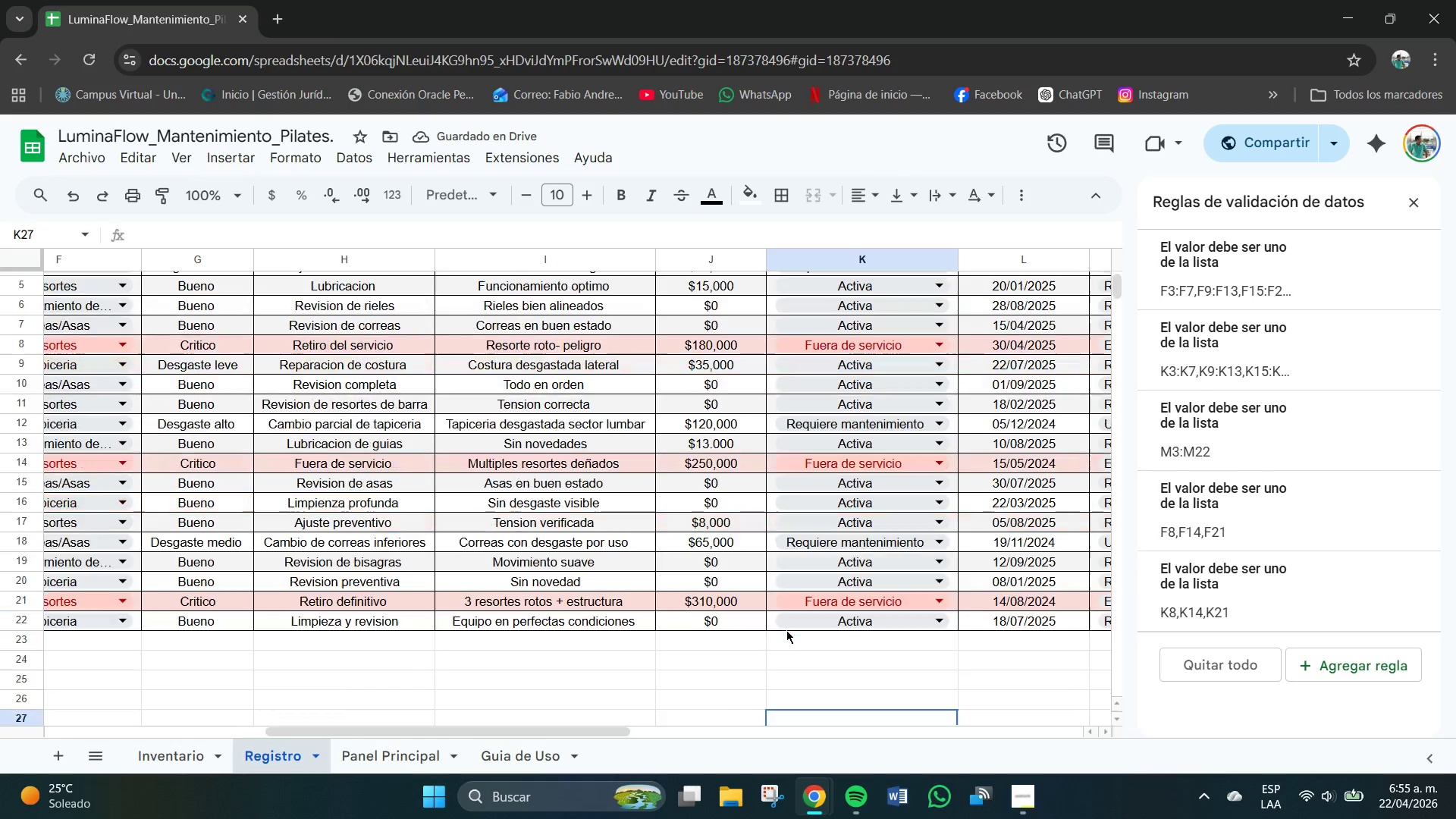 
scroll: coordinate [795, 628], scroll_direction: up, amount: 2.0
 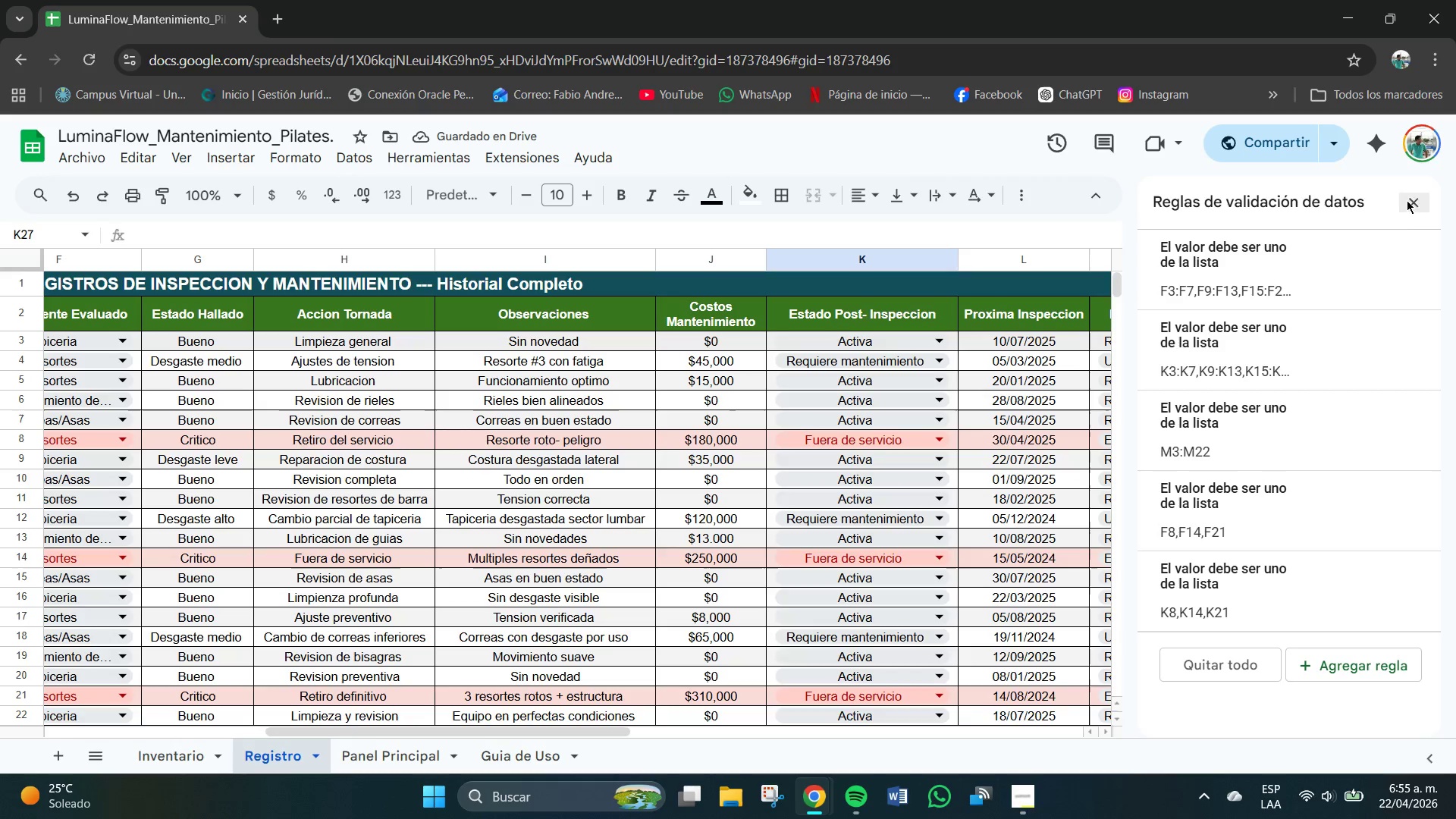 
left_click([1408, 200])
 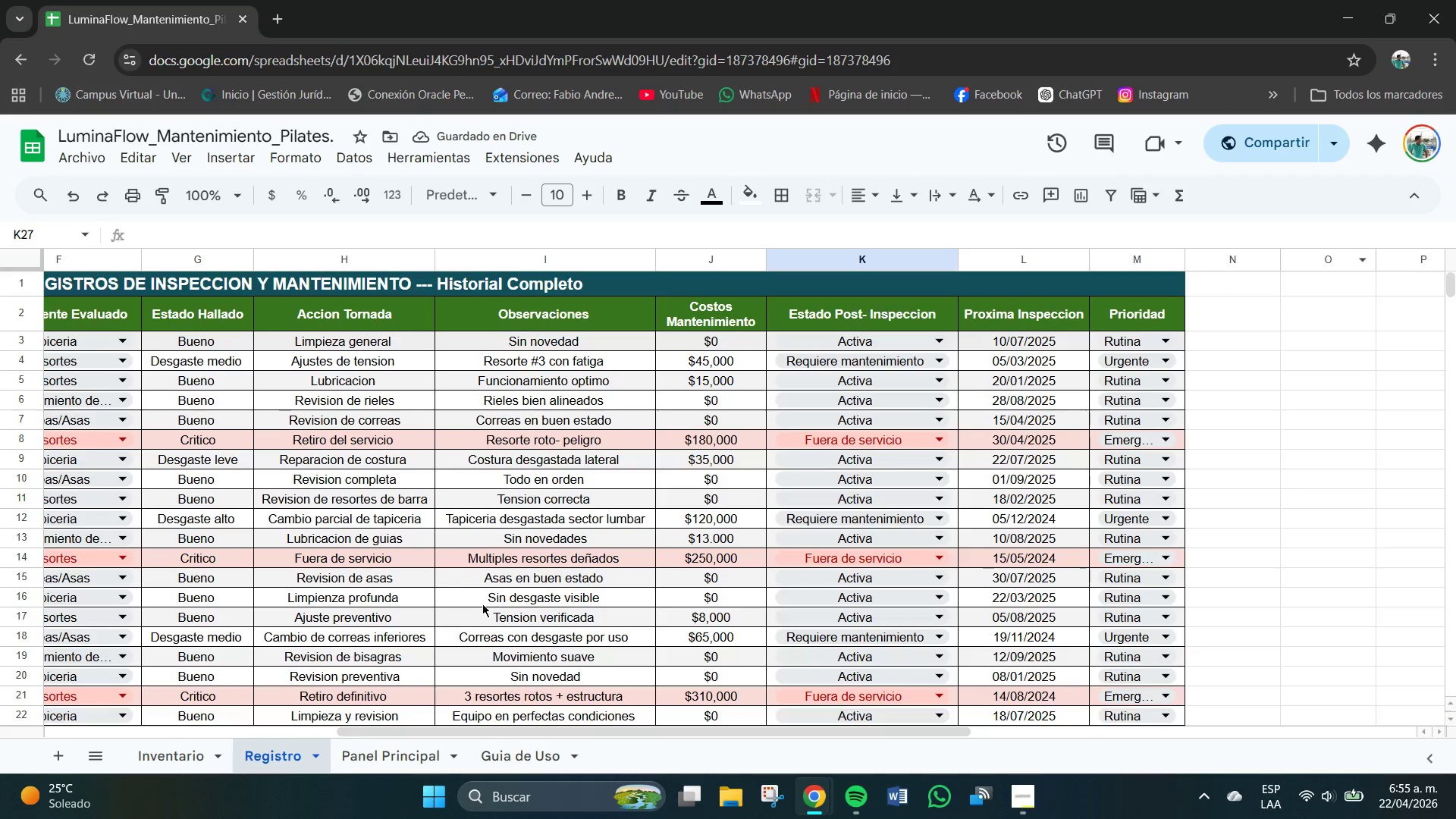 
scroll: coordinate [482, 605], scroll_direction: down, amount: 1.0
 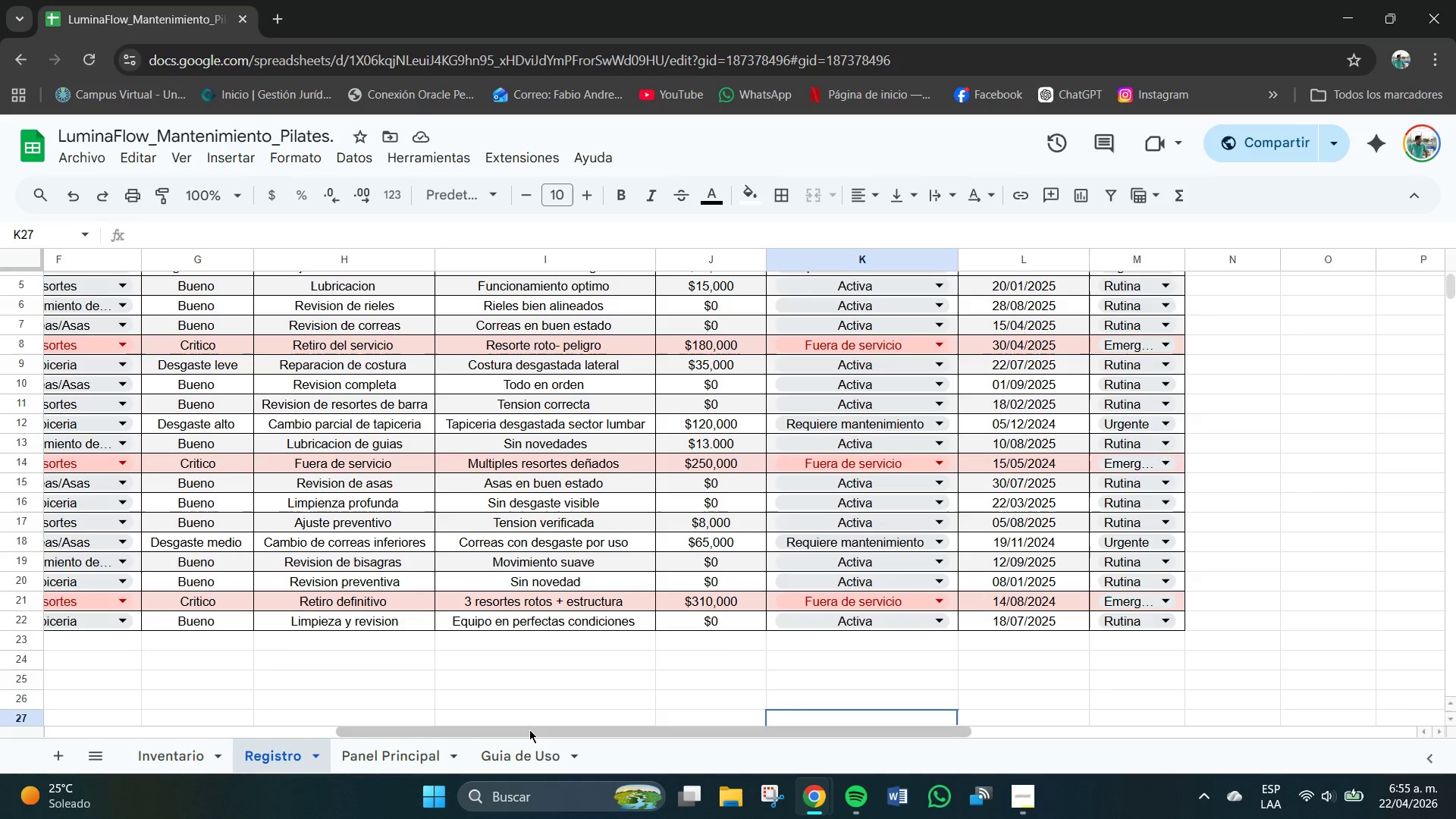 
left_click_drag(start_coordinate=[529, 730], to_coordinate=[240, 730])
 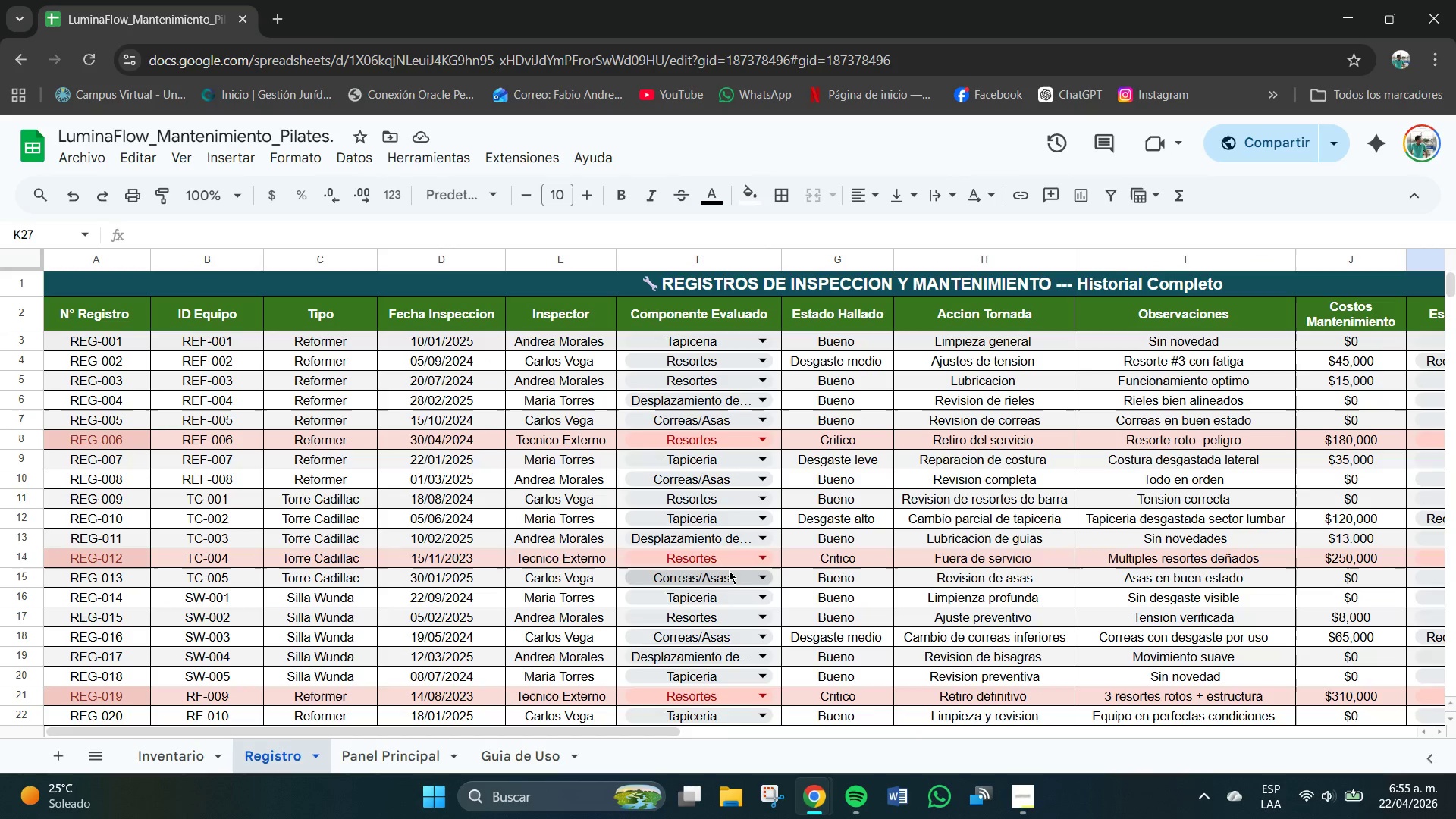 
scroll: coordinate [729, 573], scroll_direction: up, amount: 1.0
 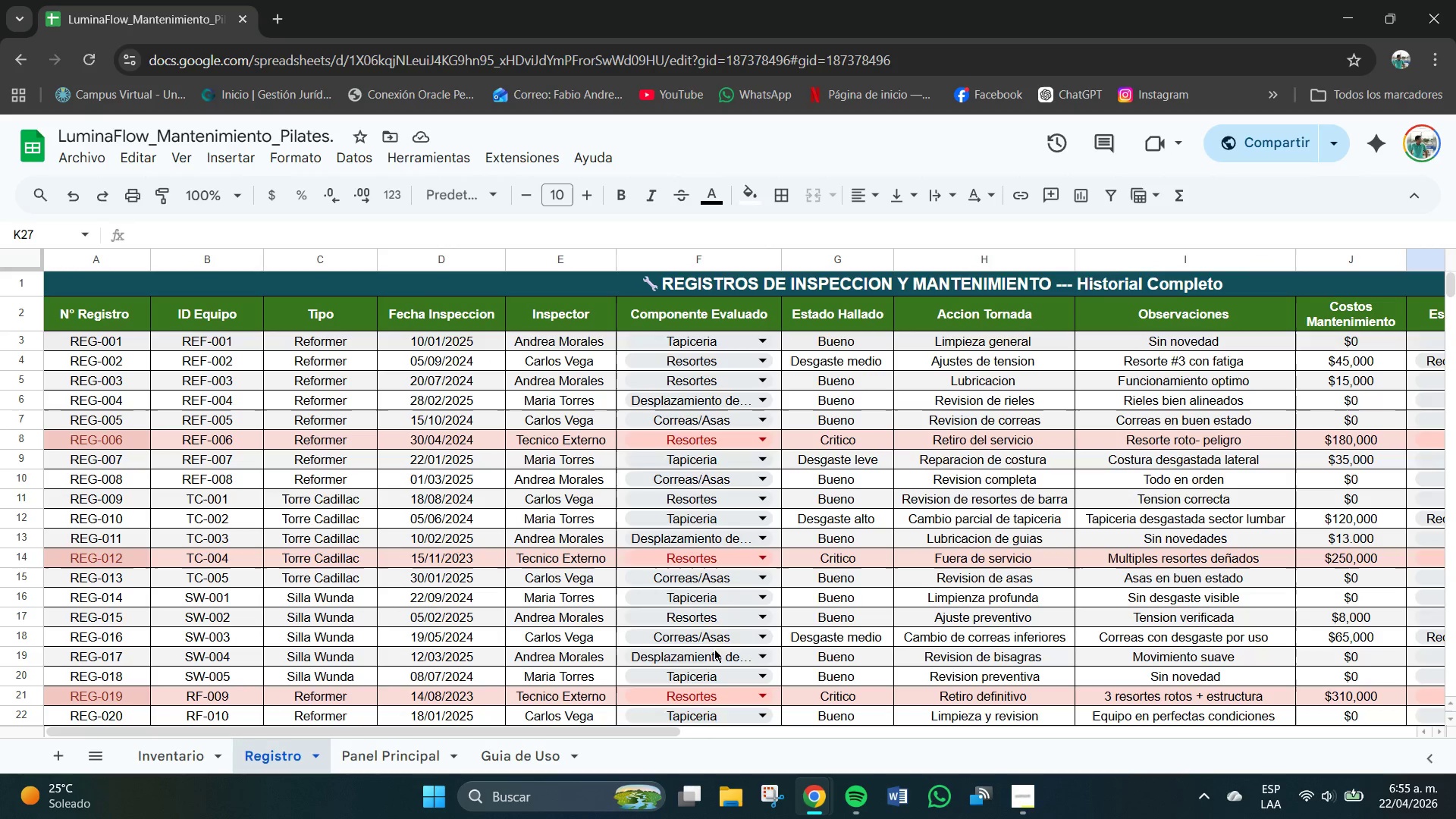 
scroll: coordinate [494, 617], scroll_direction: down, amount: 1.0
 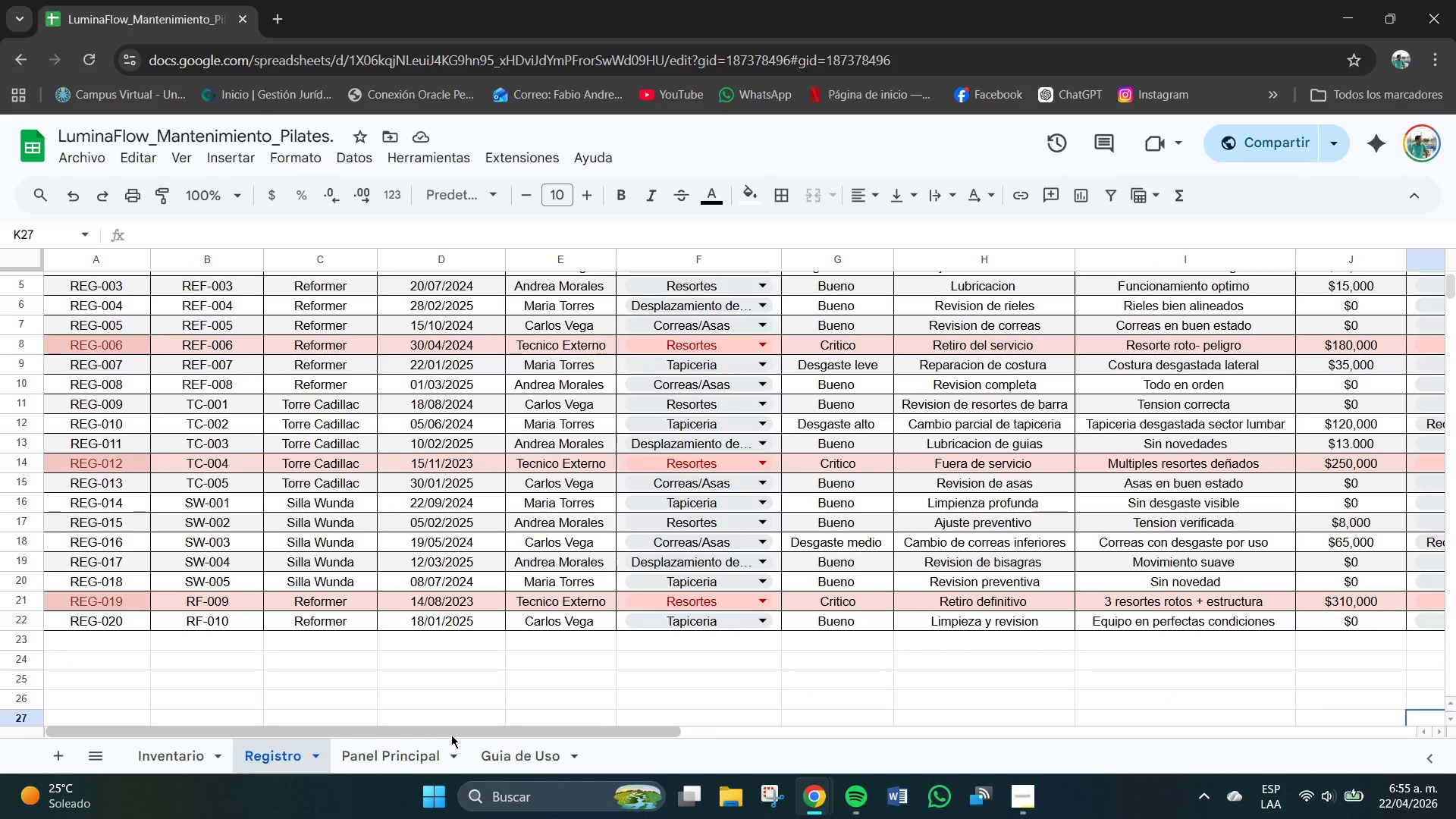 
left_click_drag(start_coordinate=[453, 737], to_coordinate=[673, 733])
 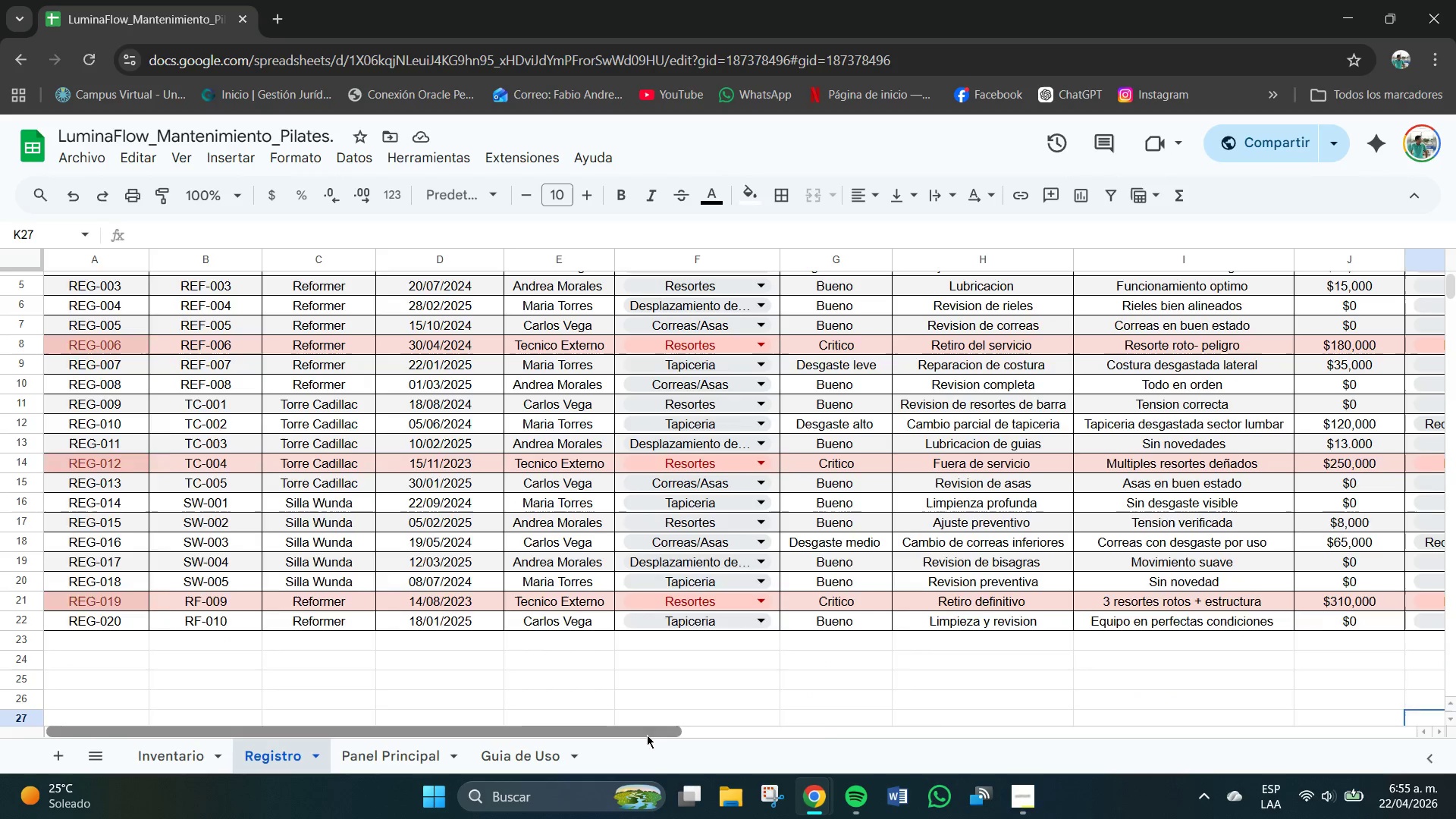 
left_click_drag(start_coordinate=[638, 732], to_coordinate=[967, 714])
 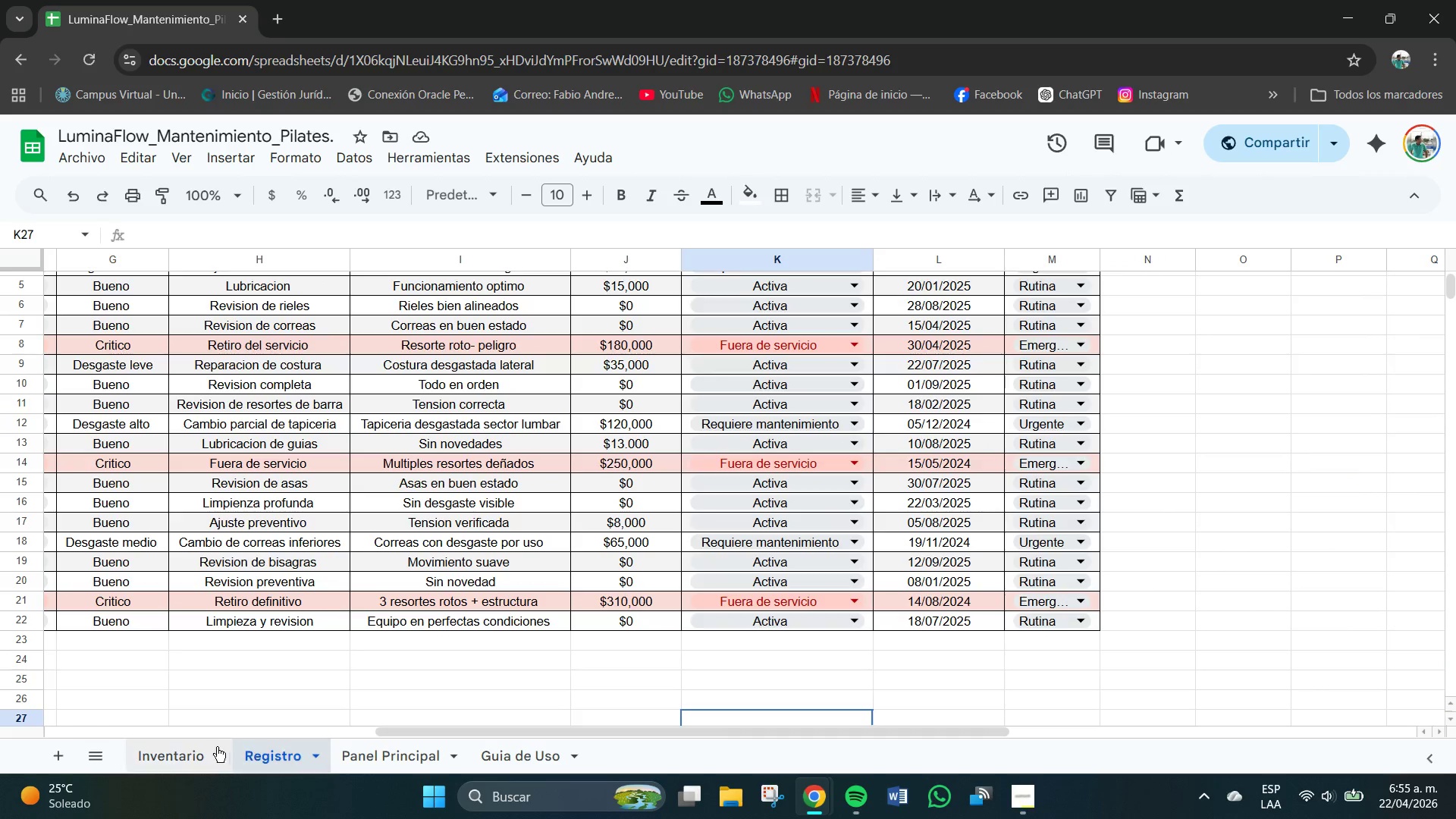 
left_click([198, 755])
 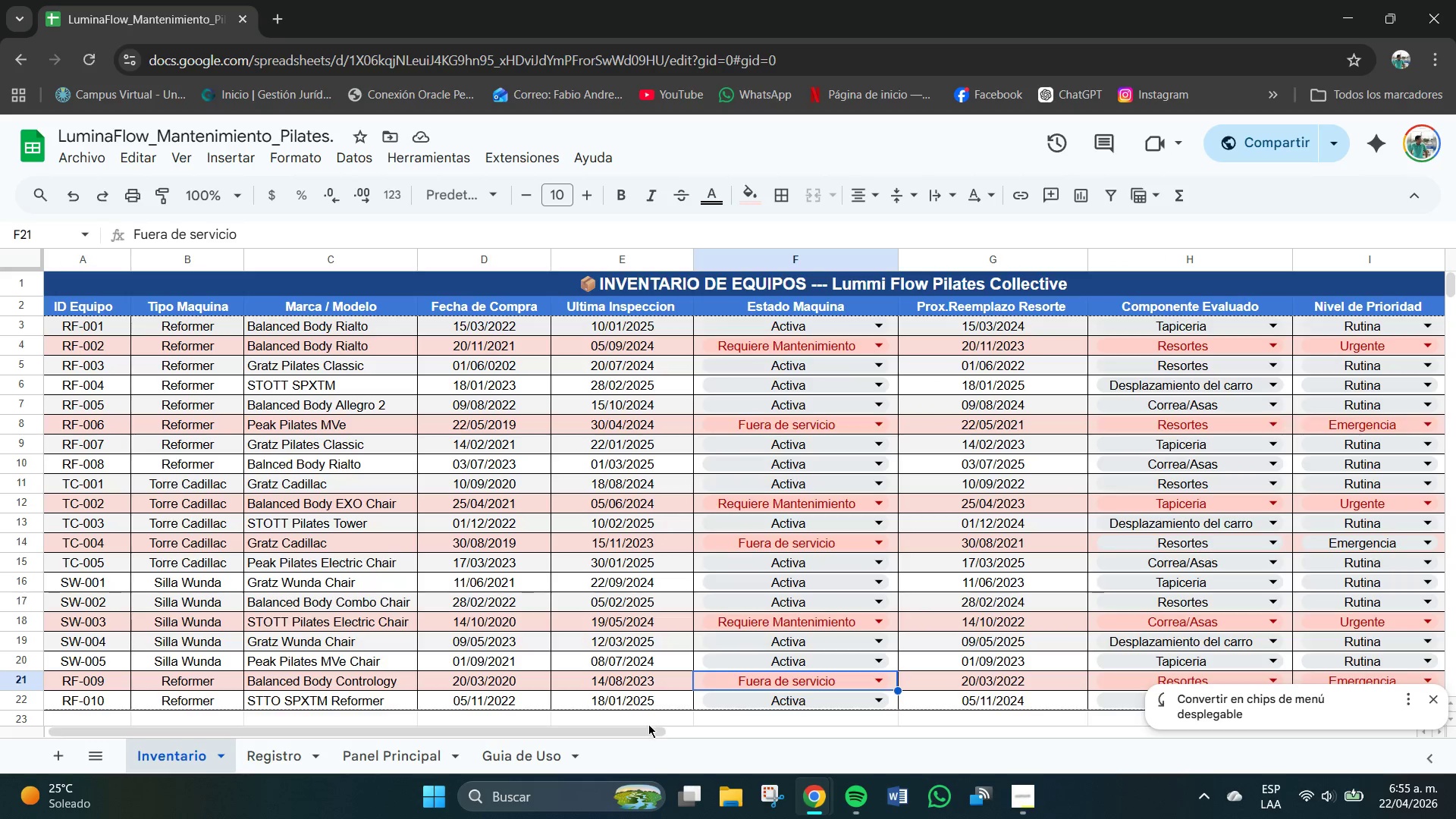 
left_click_drag(start_coordinate=[638, 735], to_coordinate=[750, 735])
 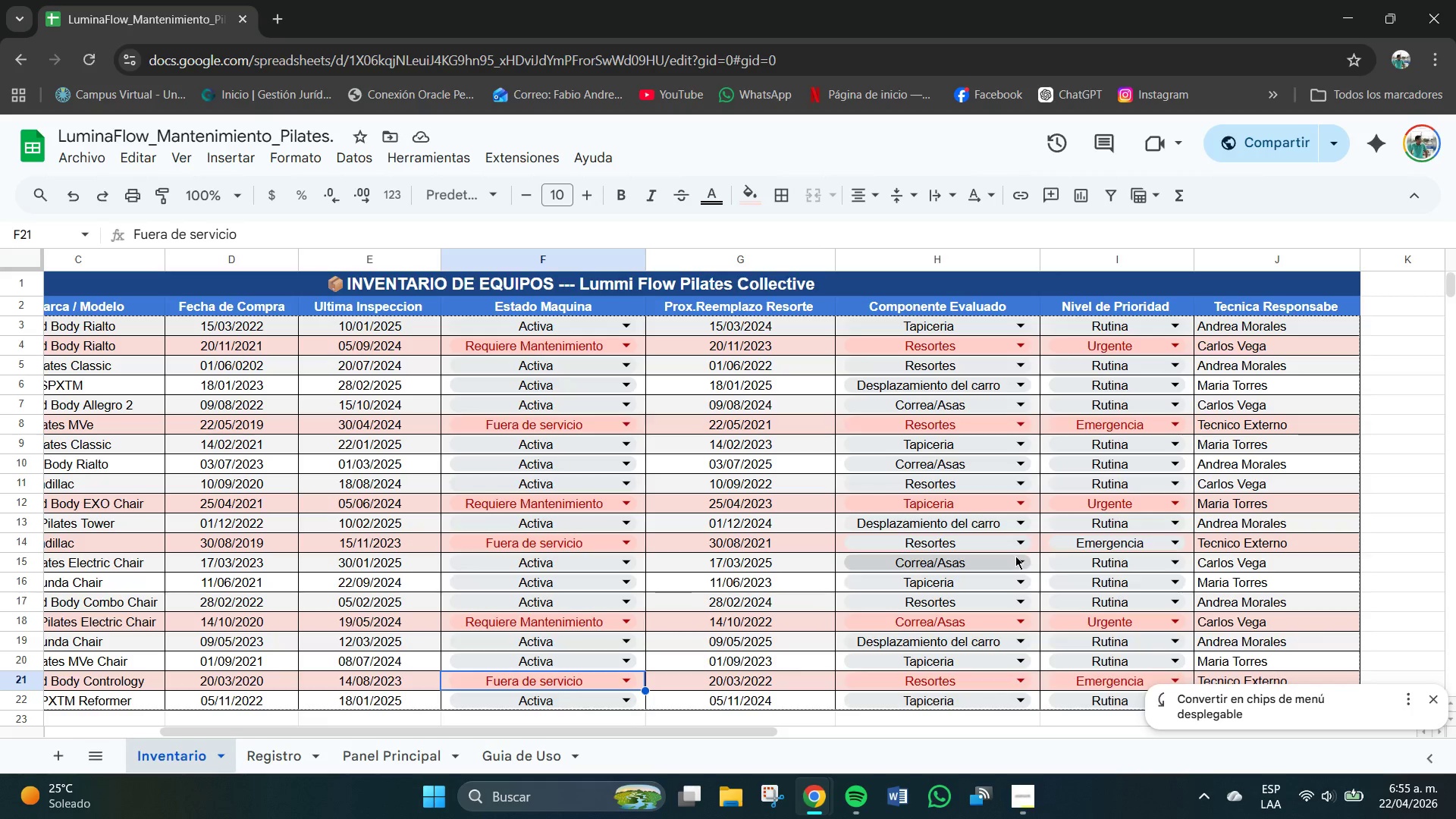 
left_click([1017, 544])
 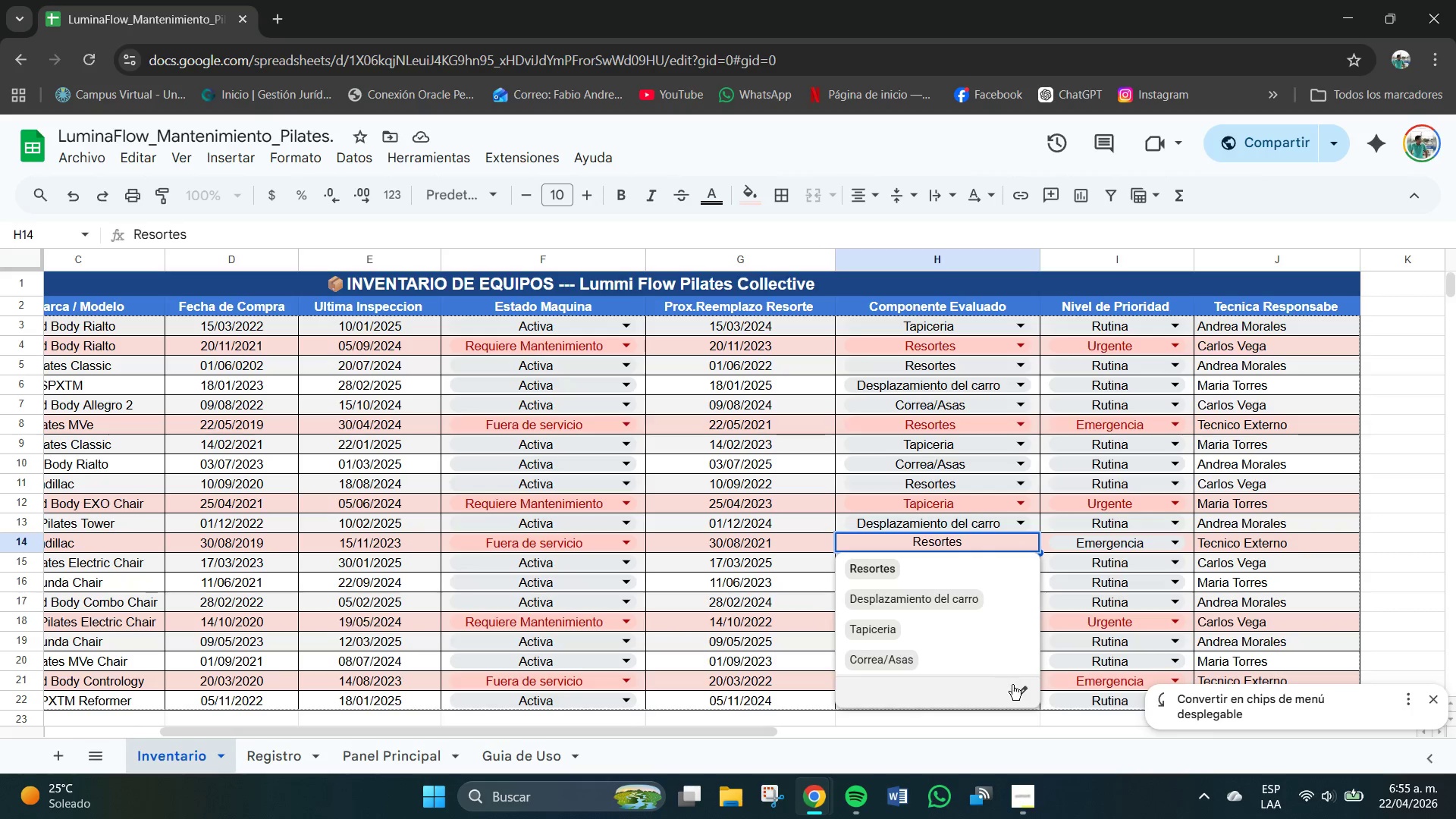 
left_click([1025, 695])
 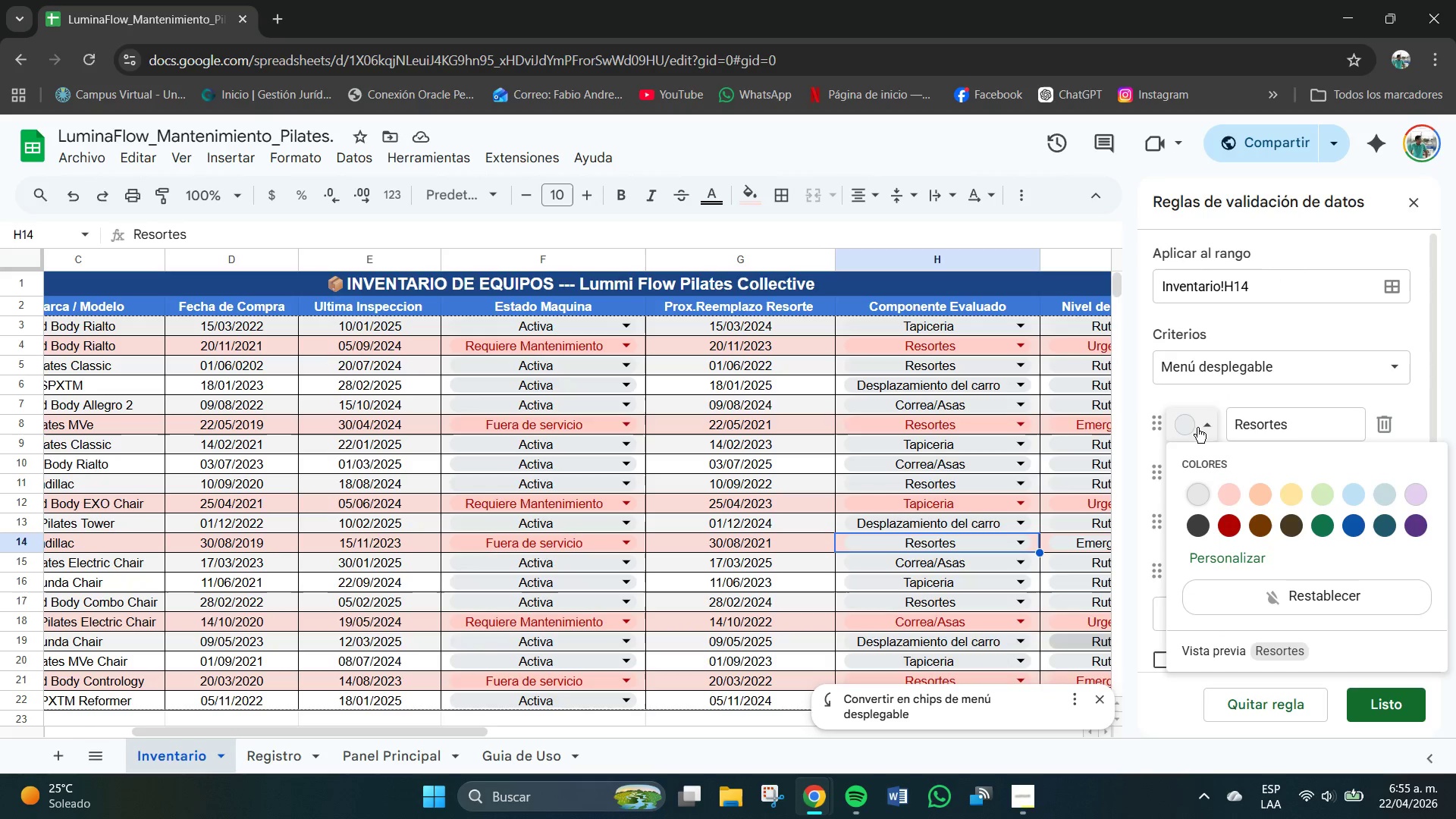 
left_click([1232, 498])
 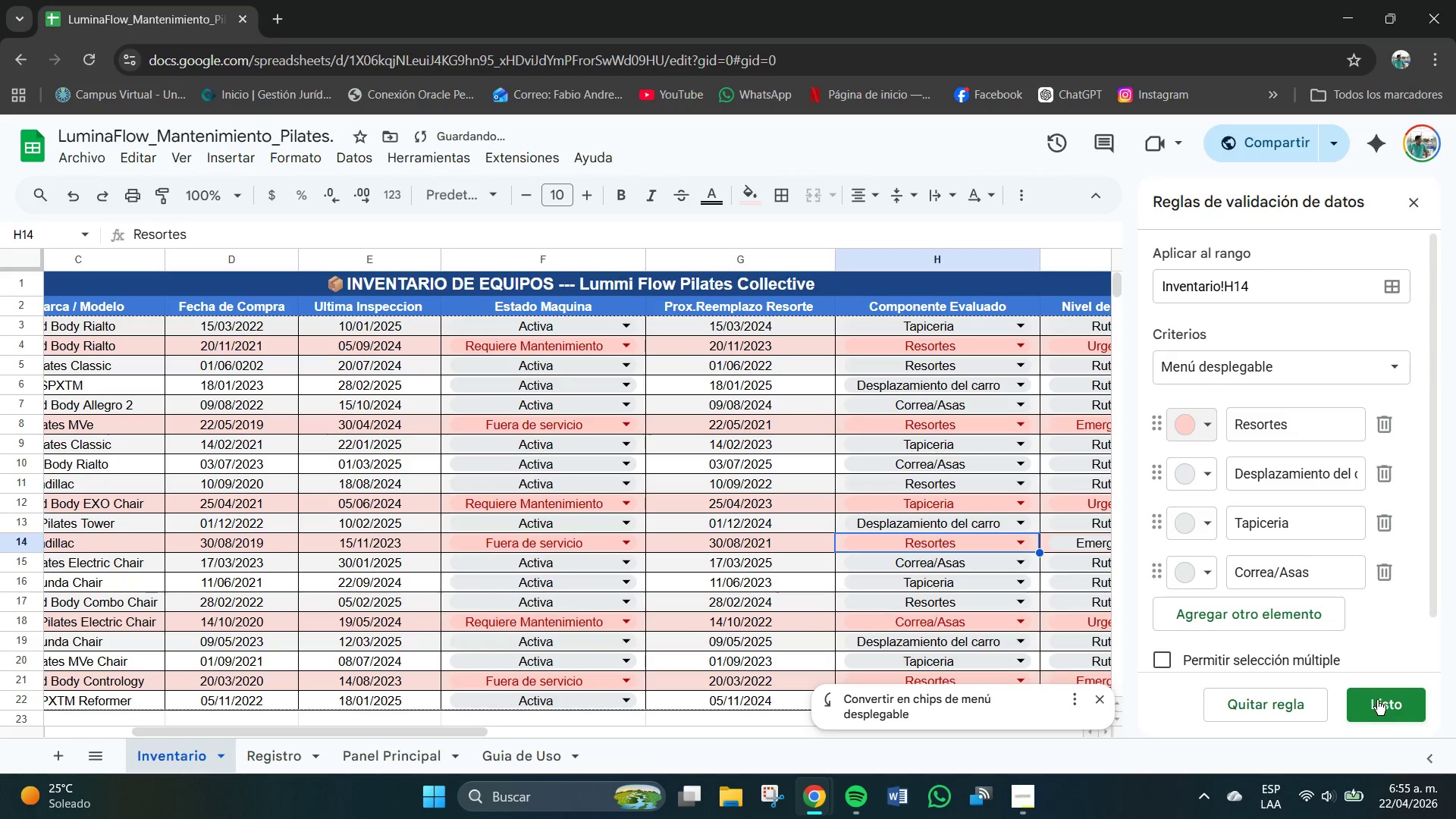 
left_click([1376, 699])
 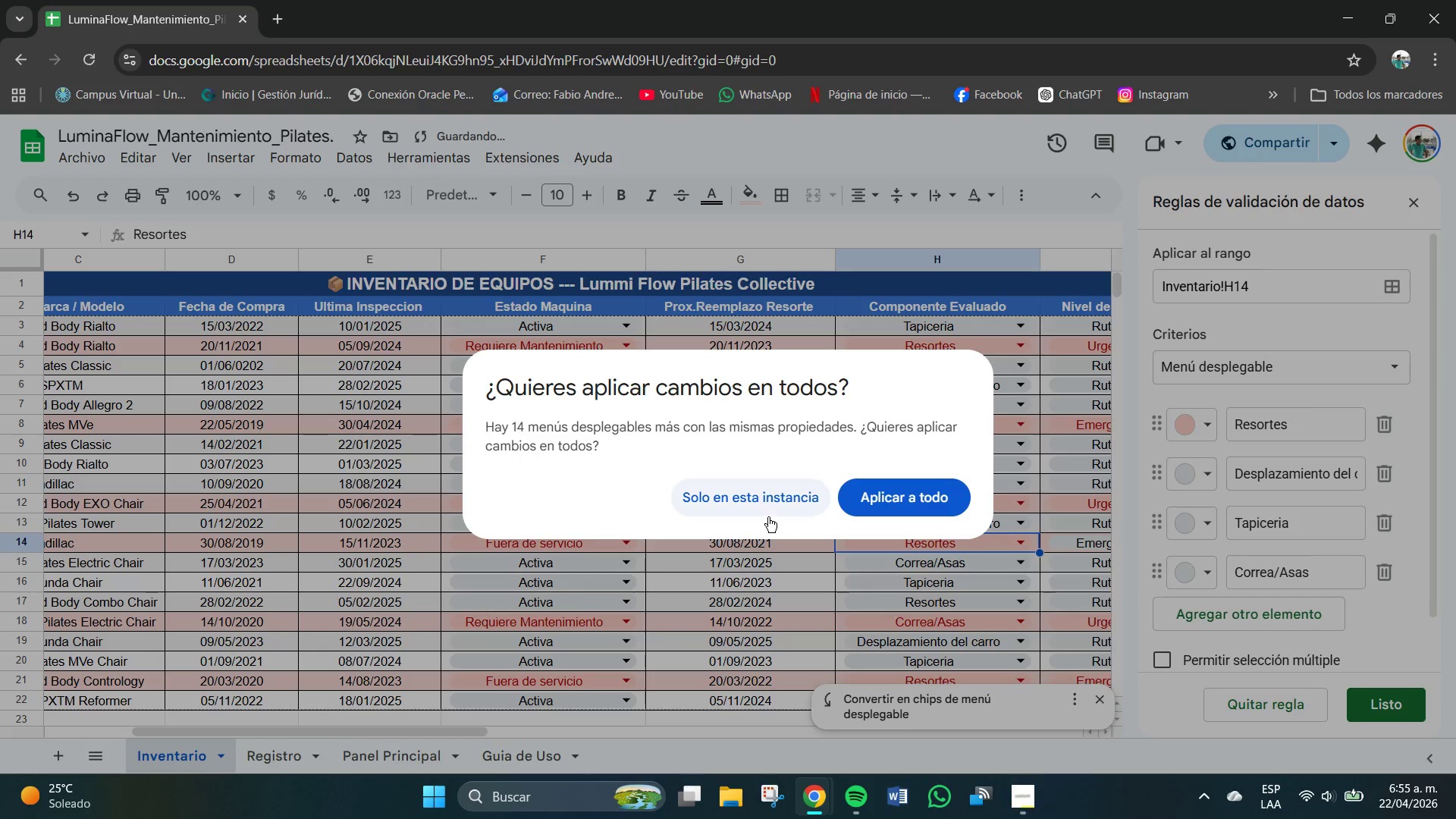 
left_click([755, 508])
 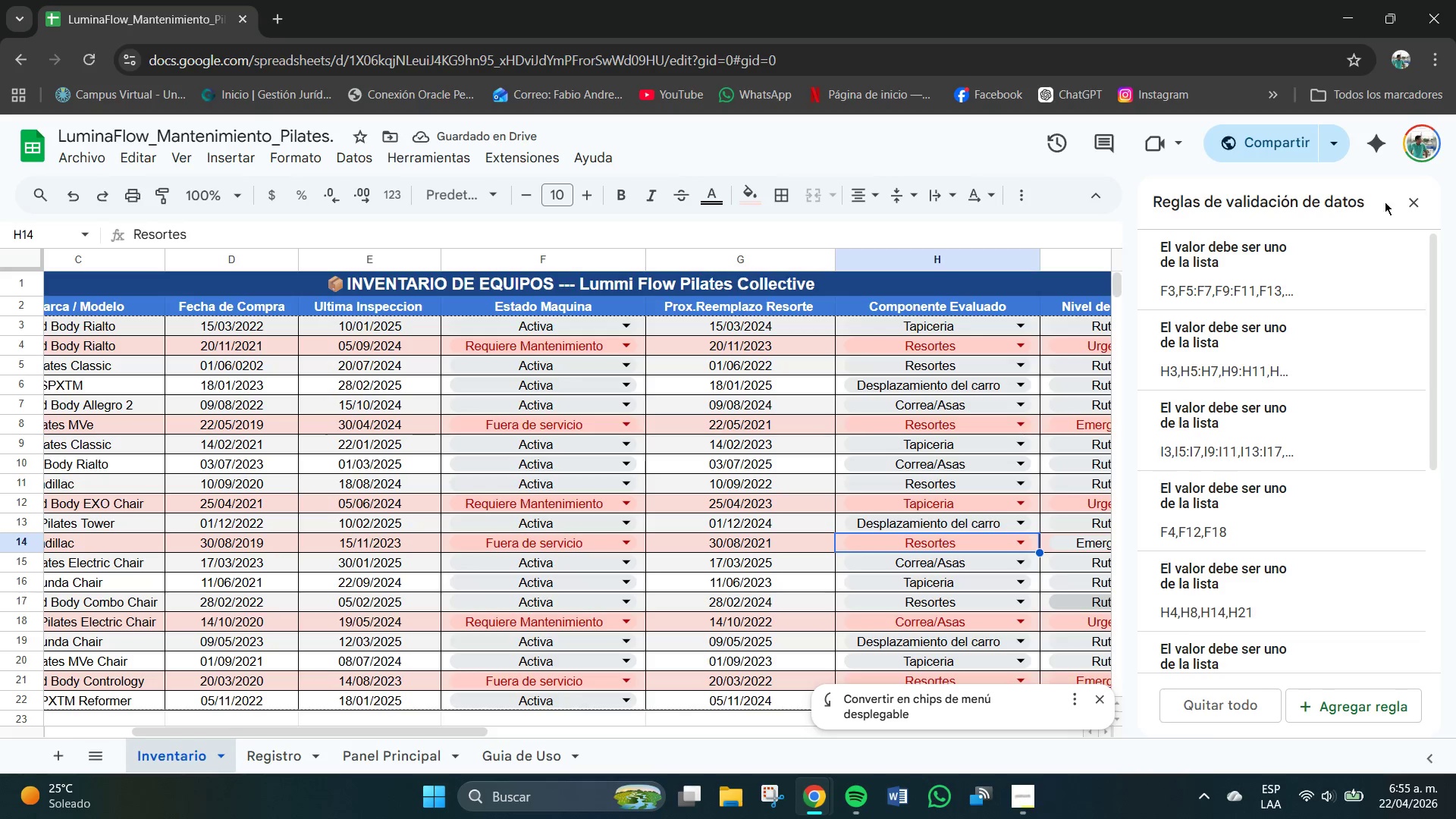 
left_click([1407, 203])
 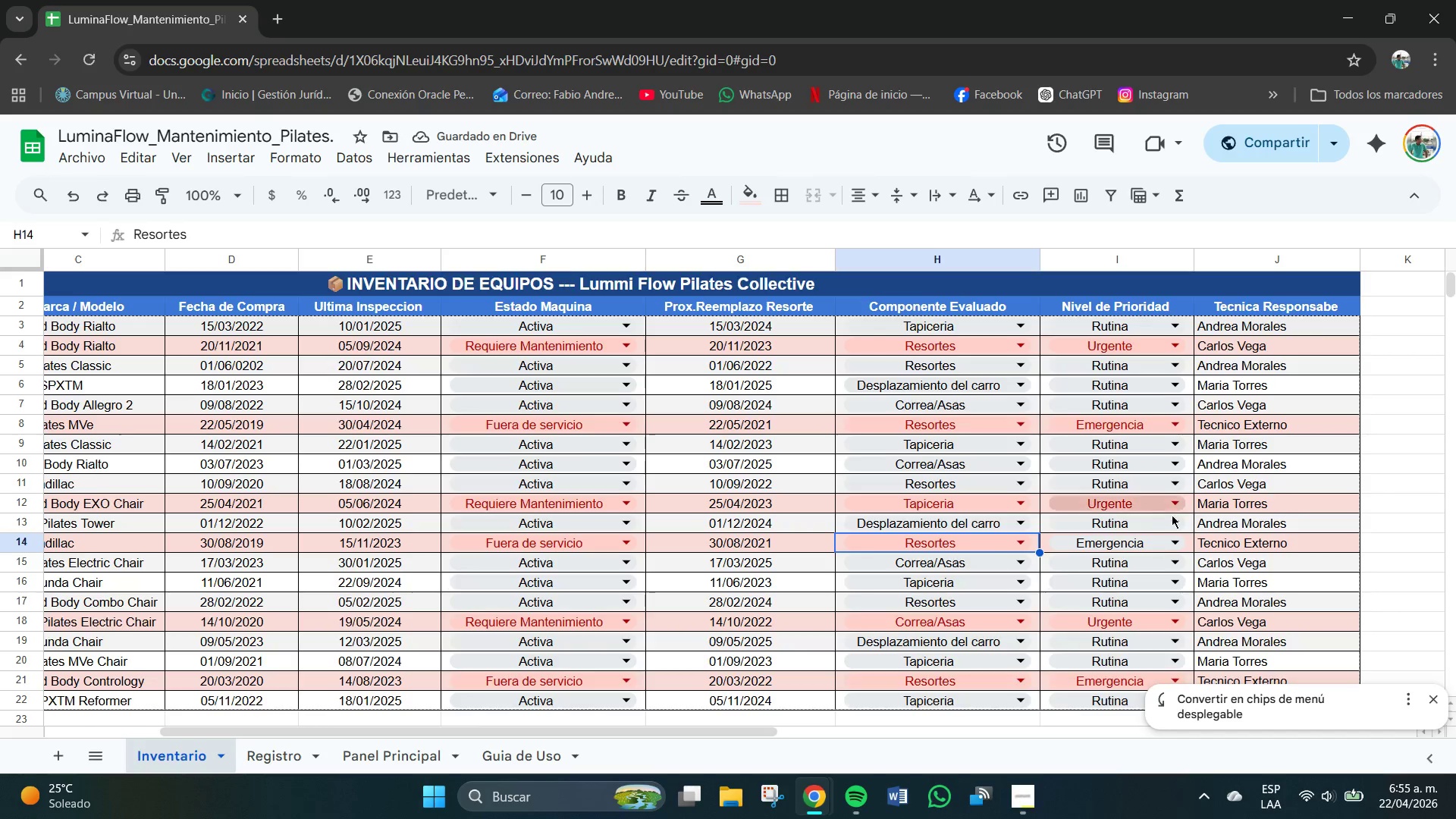 
scroll: coordinate [1175, 507], scroll_direction: down, amount: 1.0
 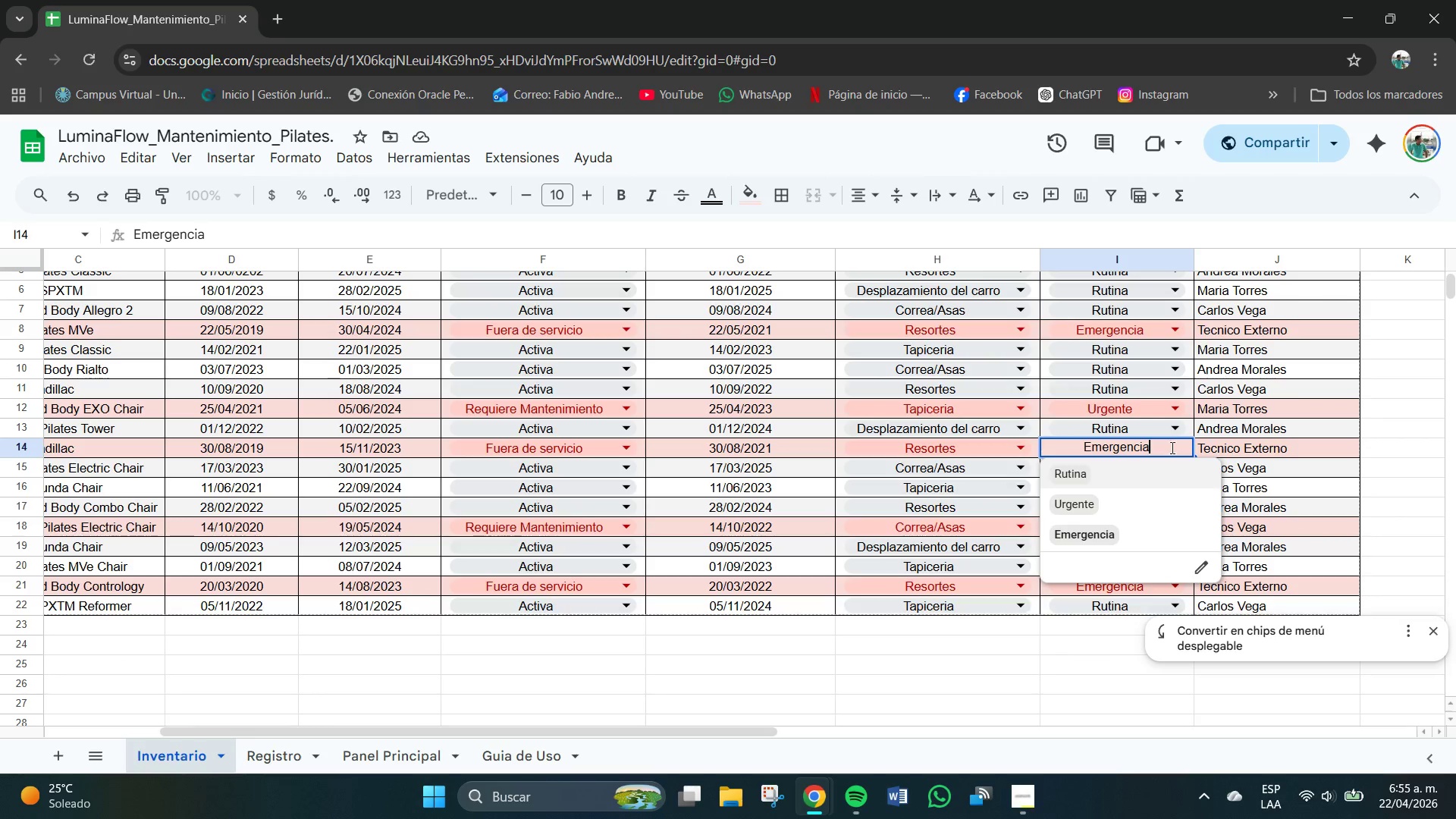 
left_click([1201, 558])
 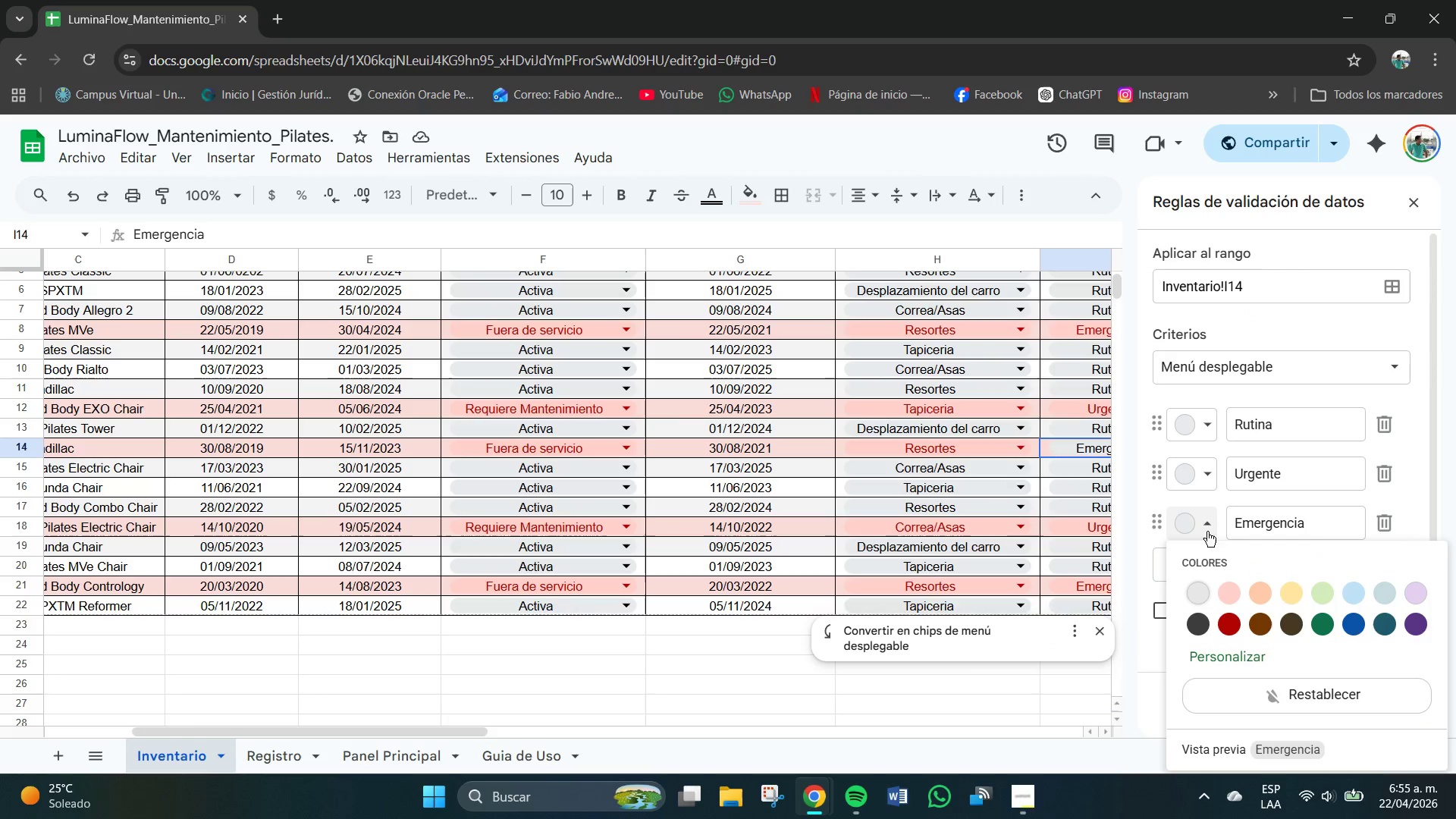 
left_click([1225, 589])